 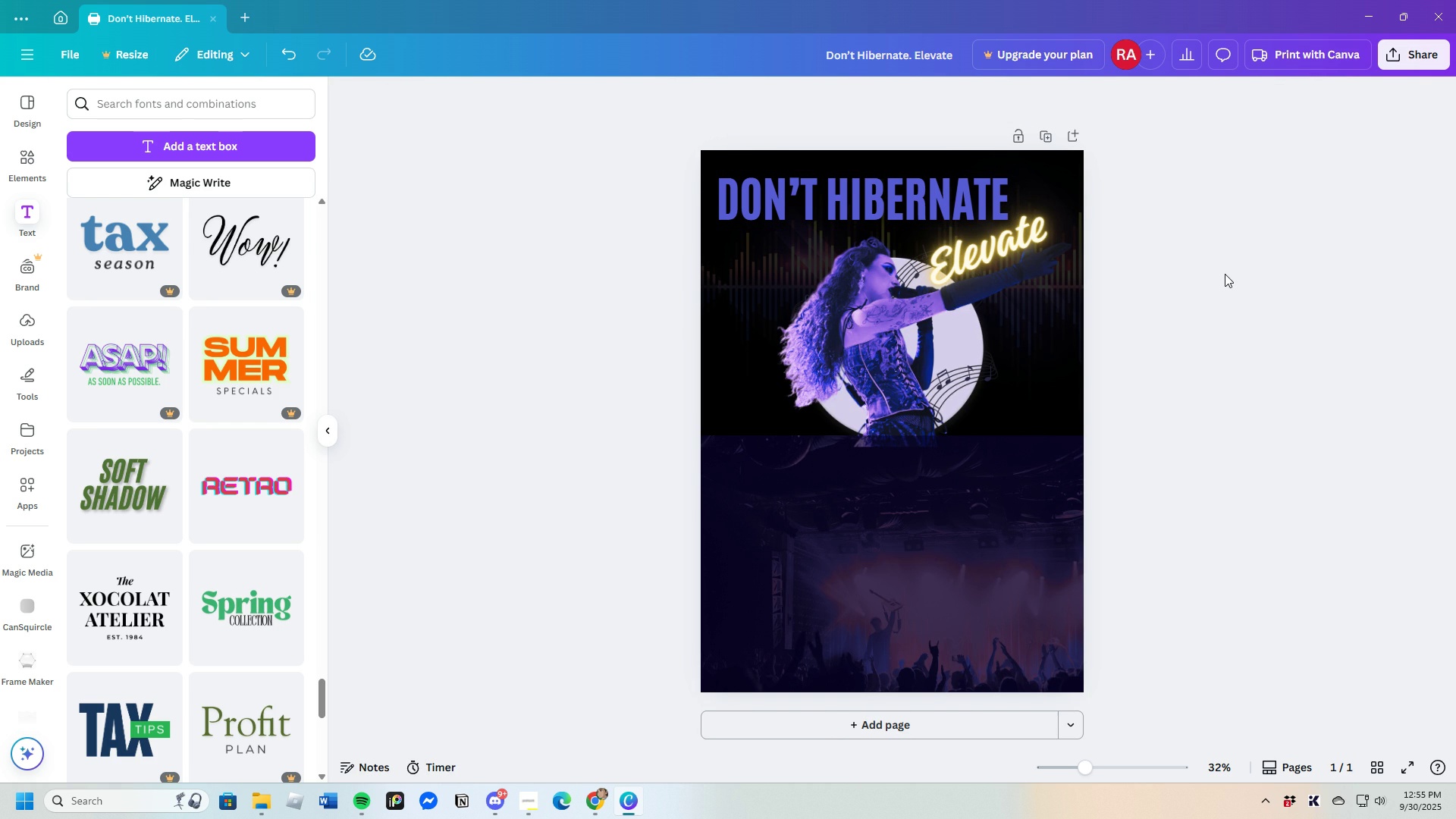 
left_click([1225, 274])
 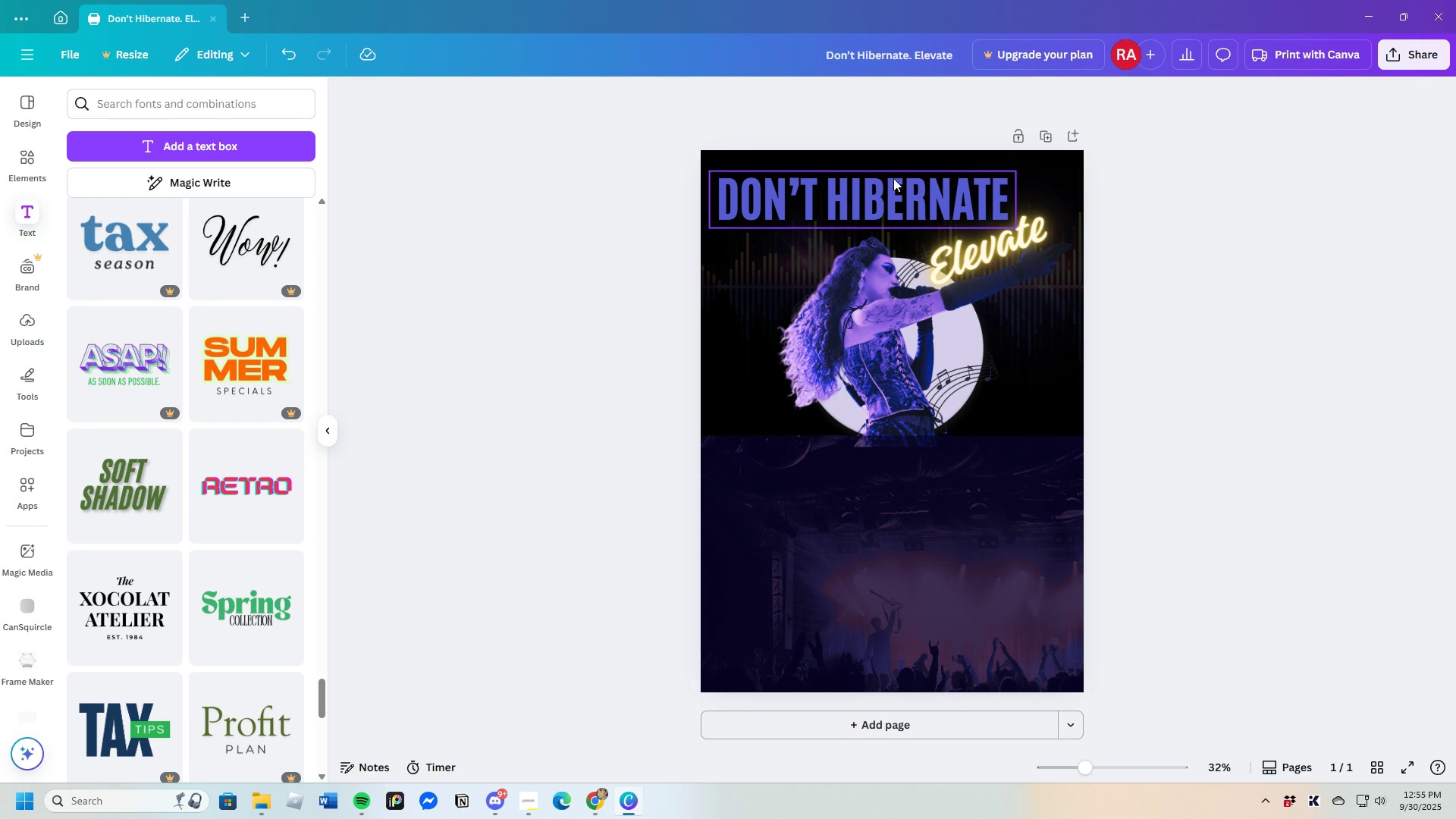 
left_click([878, 181])
 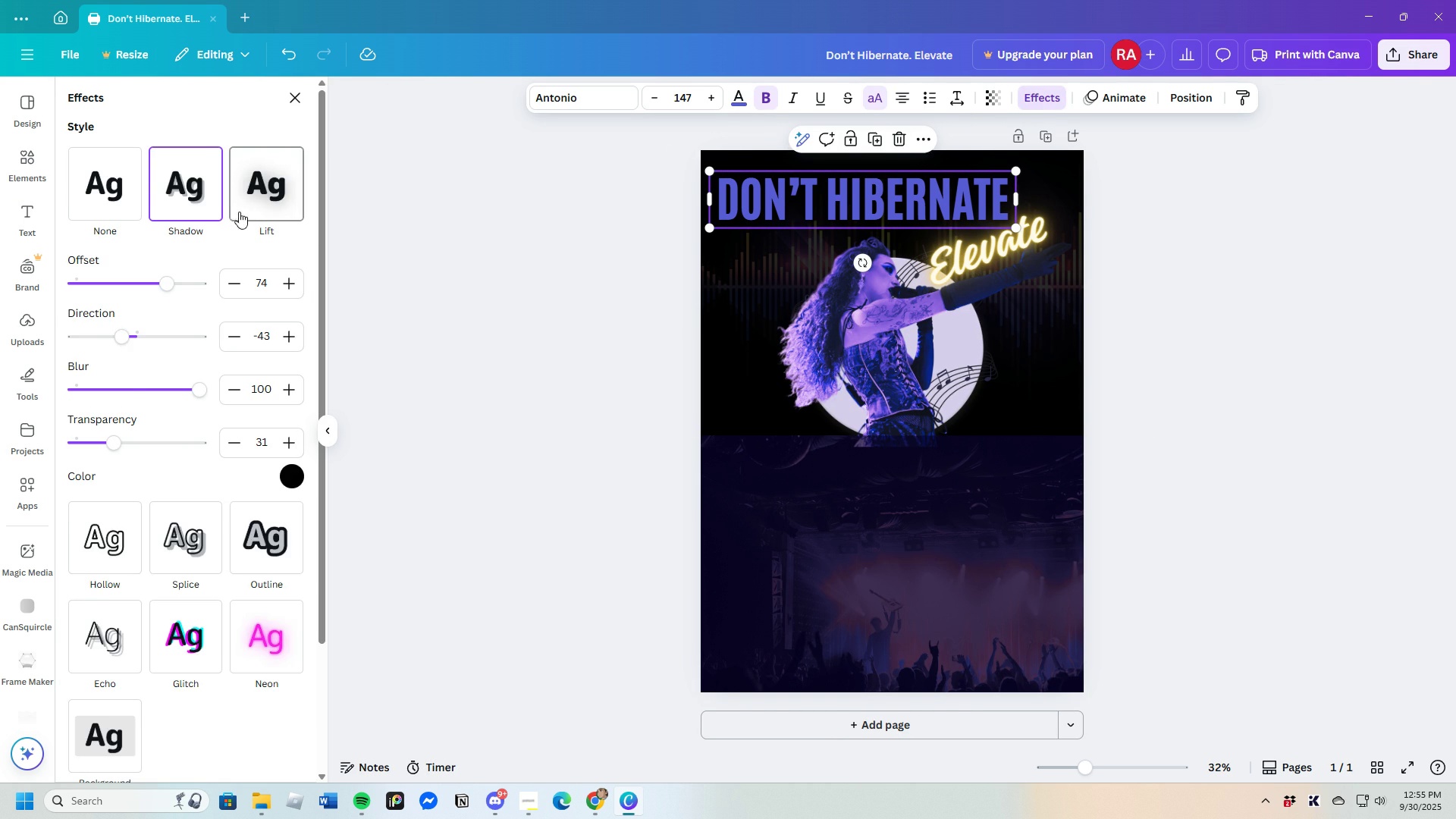 
left_click([259, 195])
 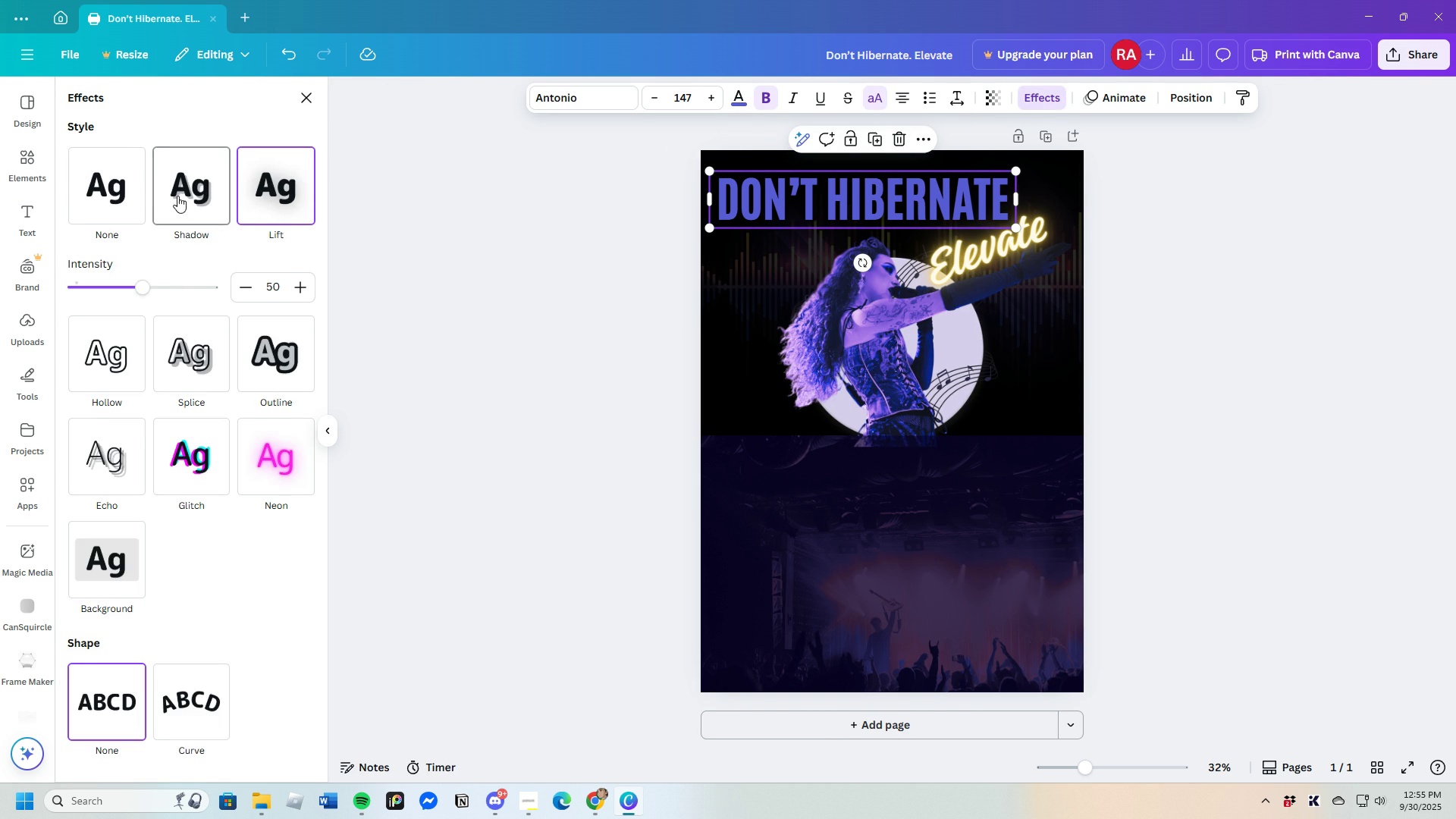 
left_click([180, 193])
 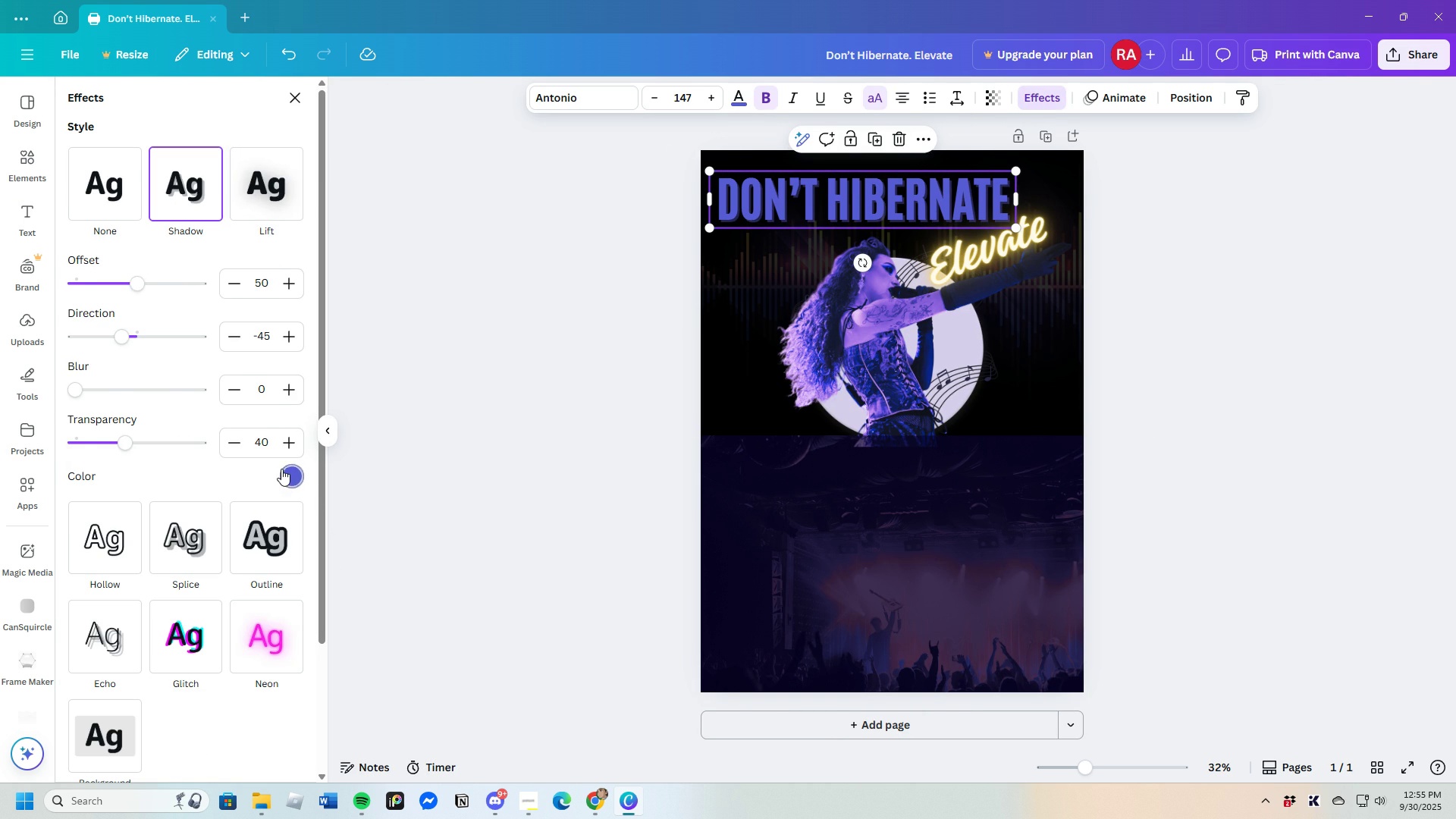 
left_click([281, 469])
 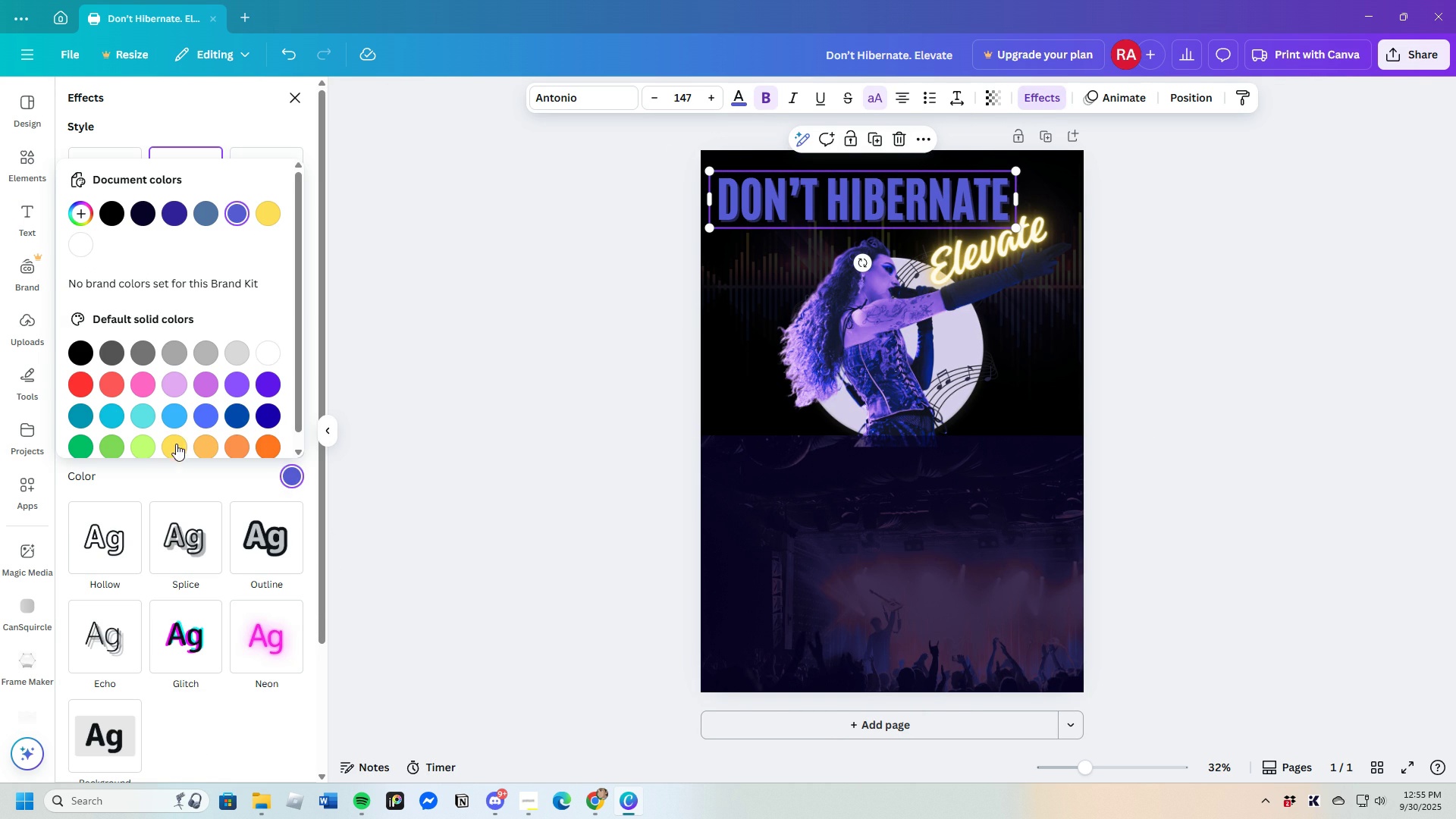 
left_click([176, 447])
 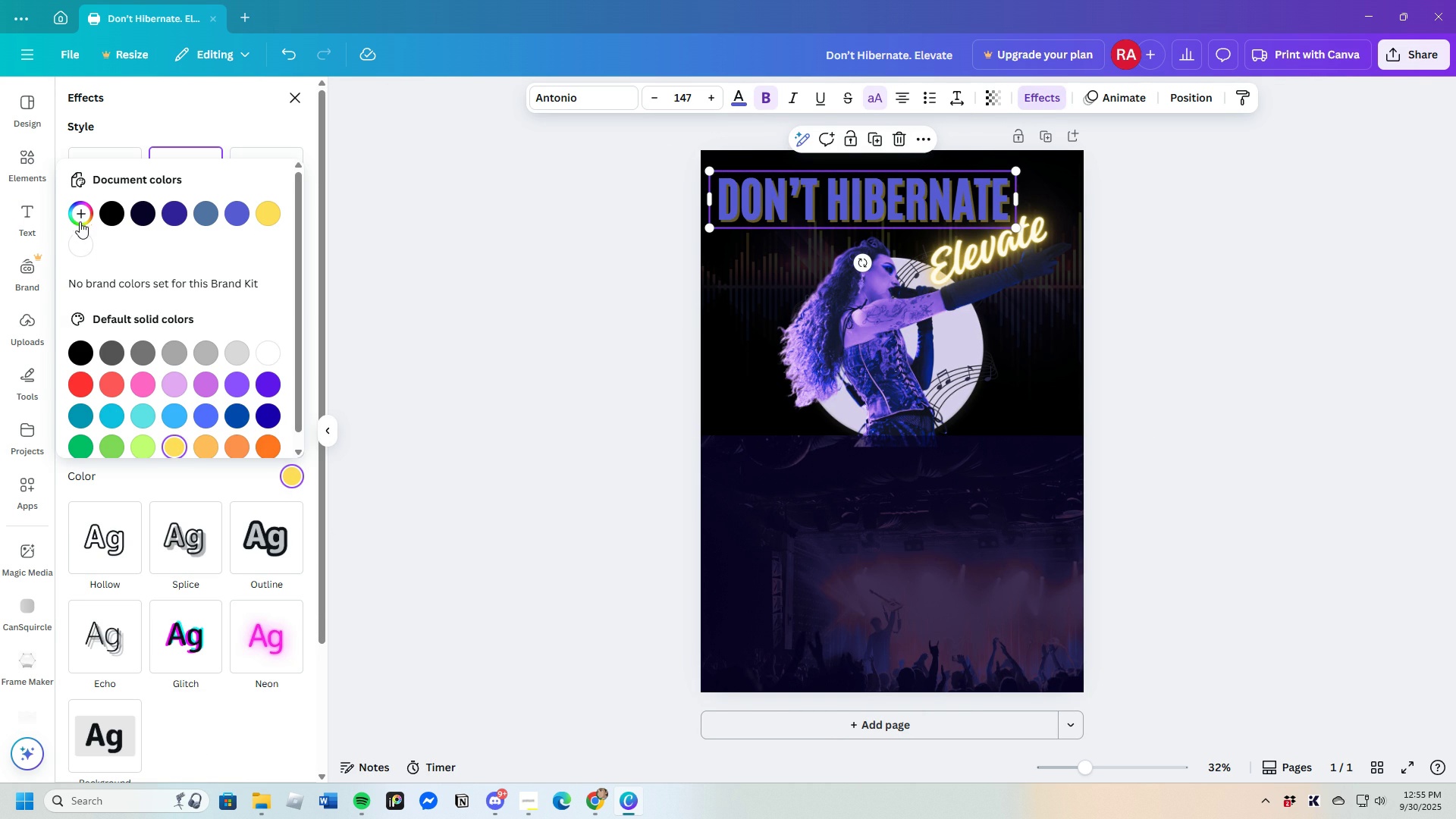 
left_click([77, 217])